 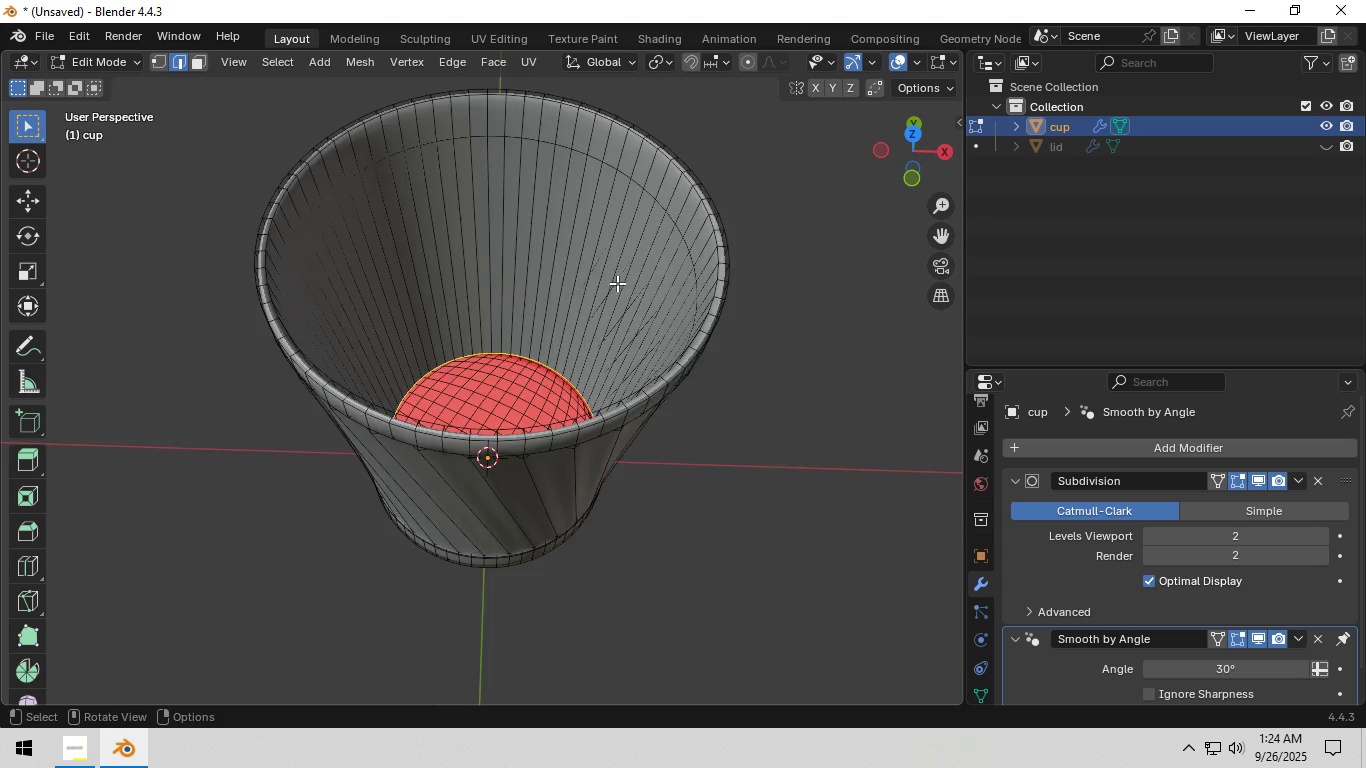 
key(Tab)
 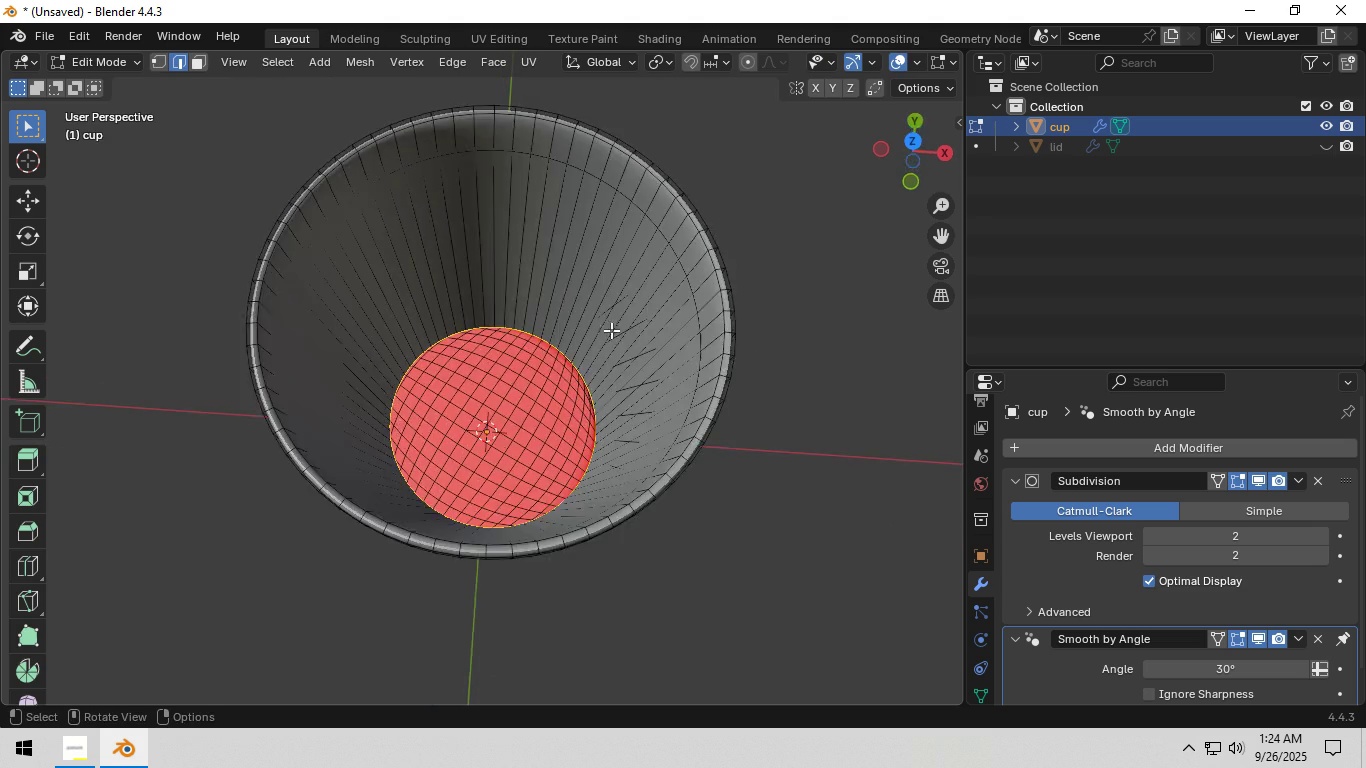 
scroll: coordinate [611, 336], scroll_direction: up, amount: 5.0
 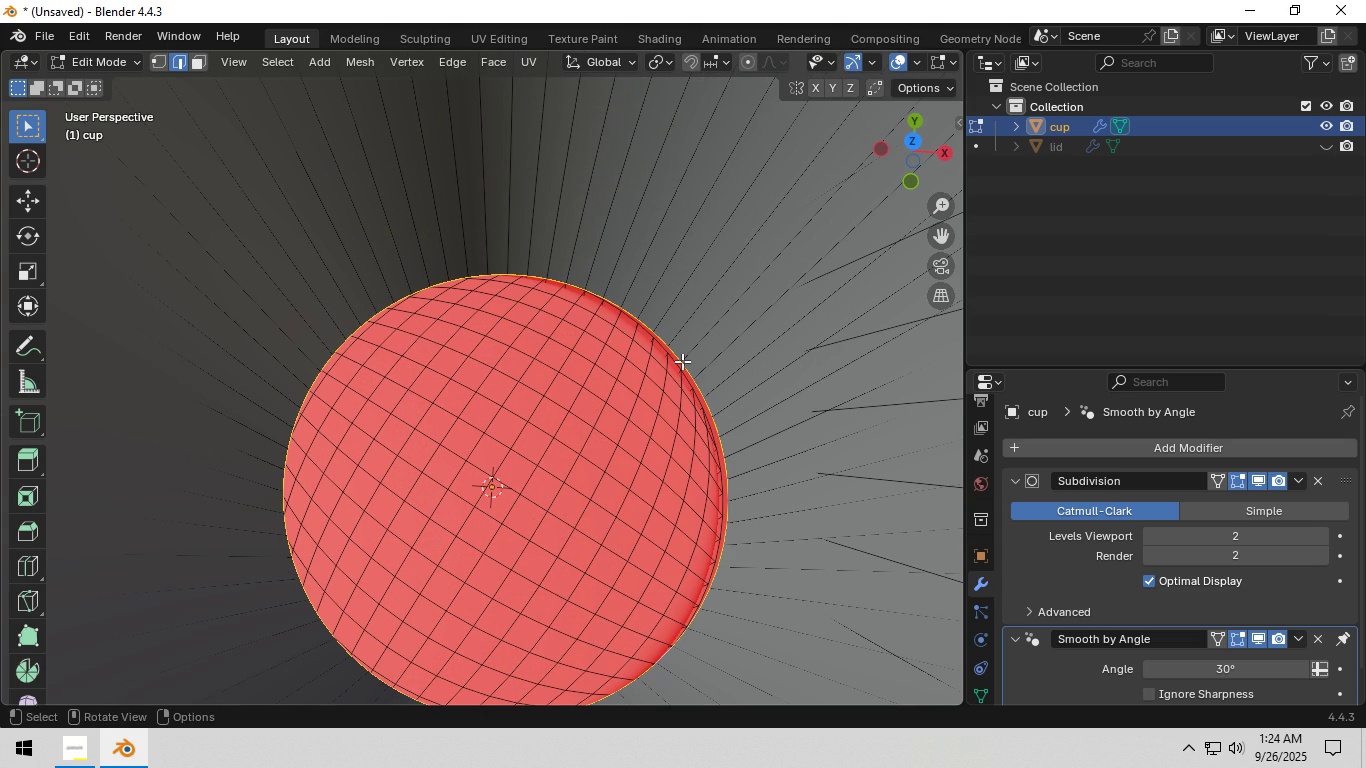 
right_click([681, 354])
 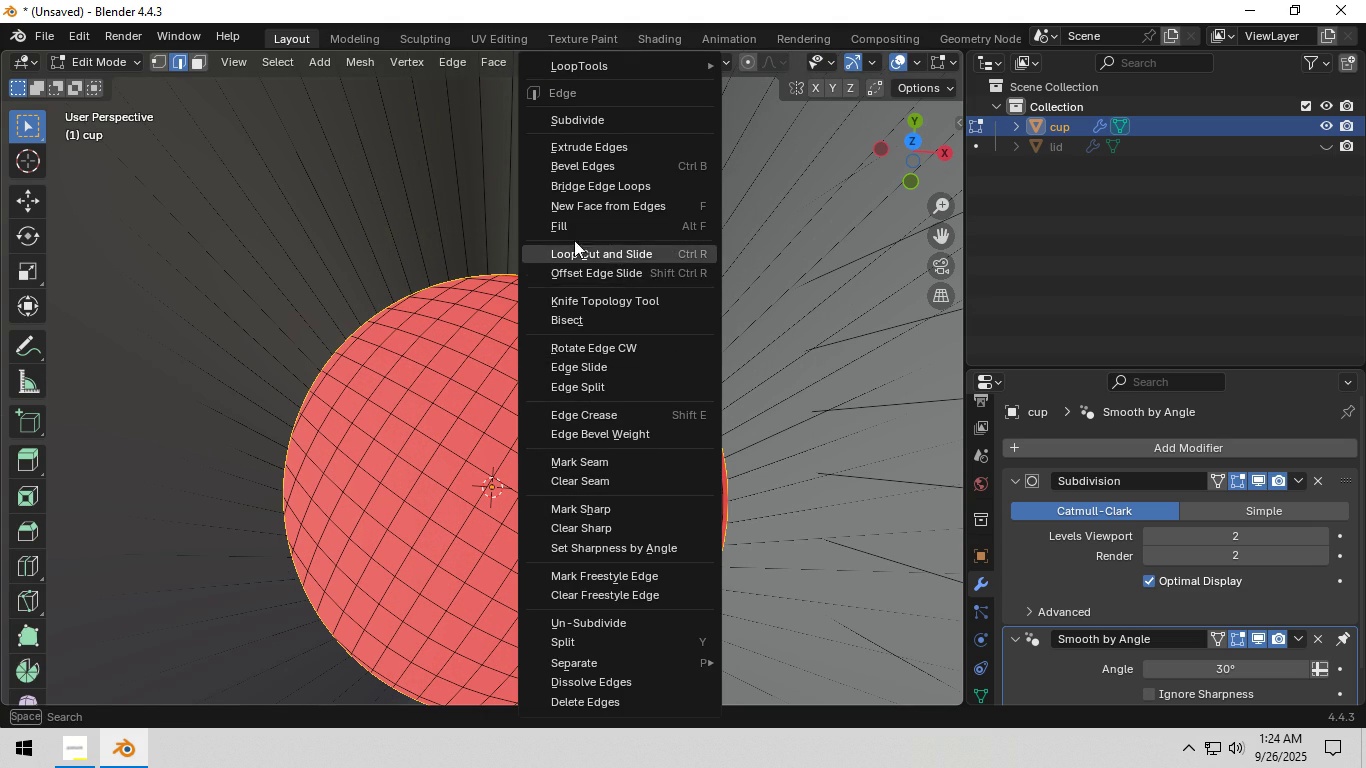 
wait(5.49)
 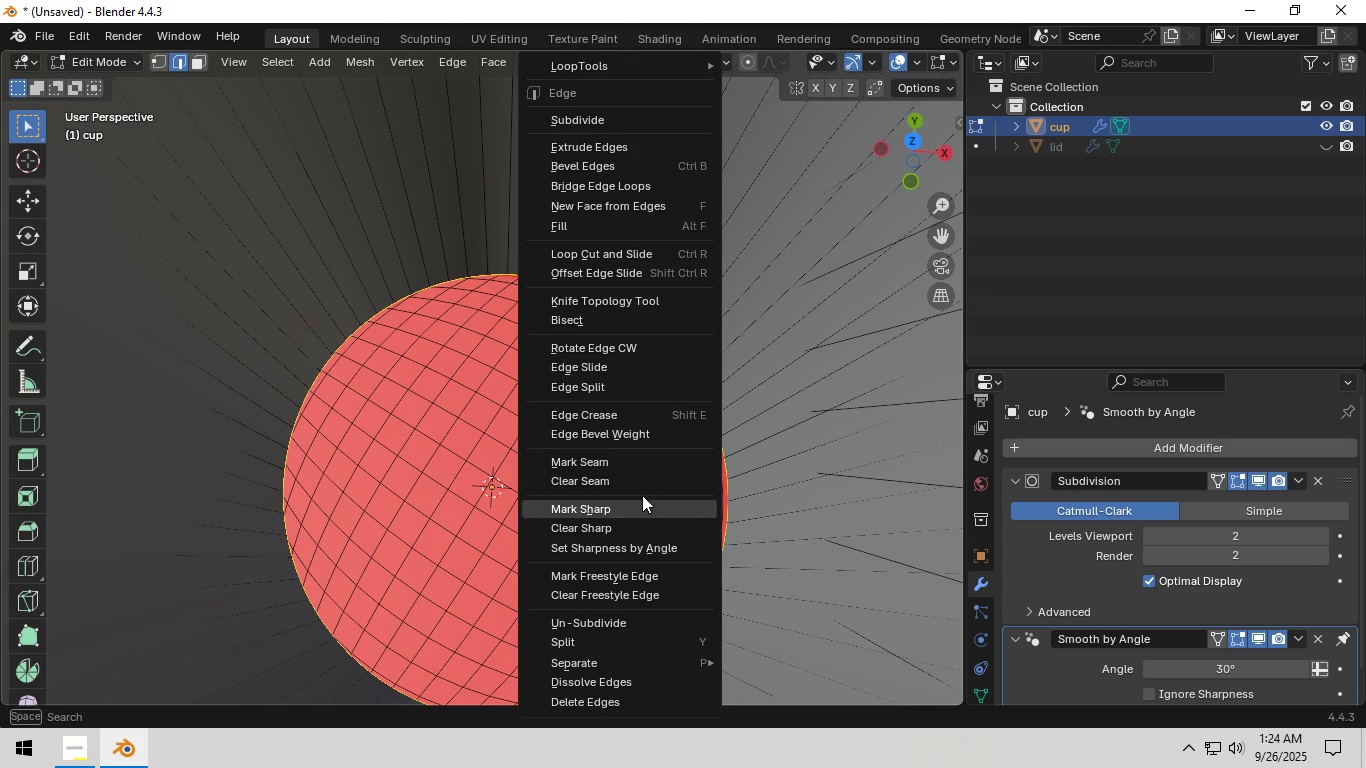 
left_click([500, 56])
 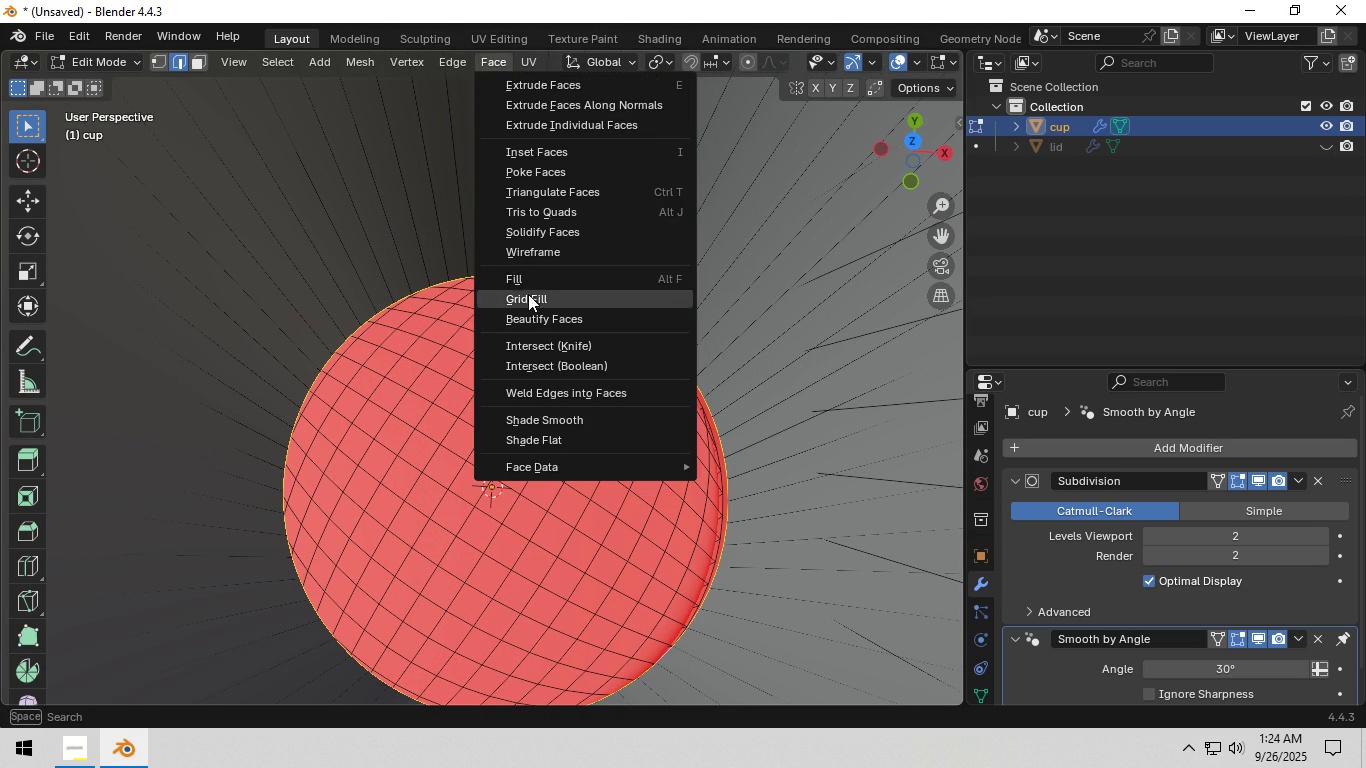 
left_click([528, 294])
 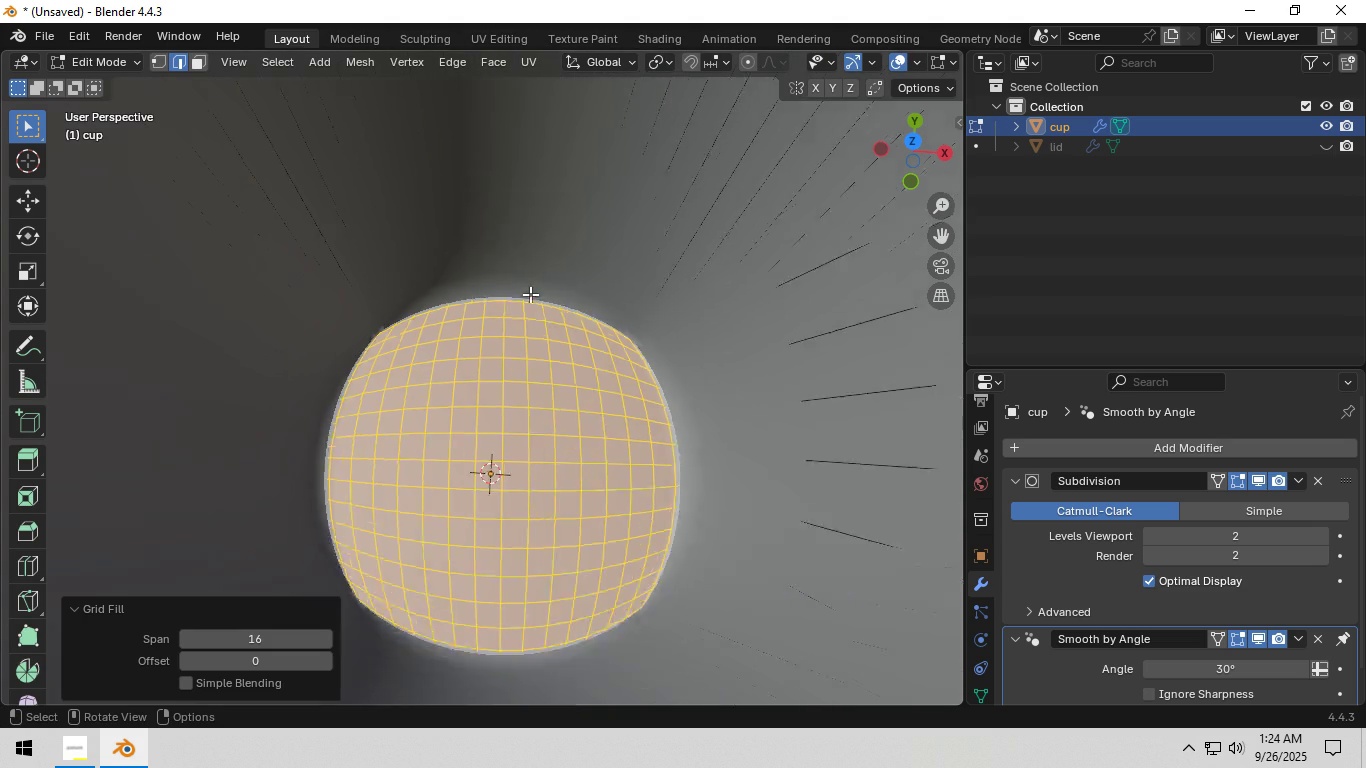 
scroll: coordinate [530, 294], scroll_direction: down, amount: 5.0
 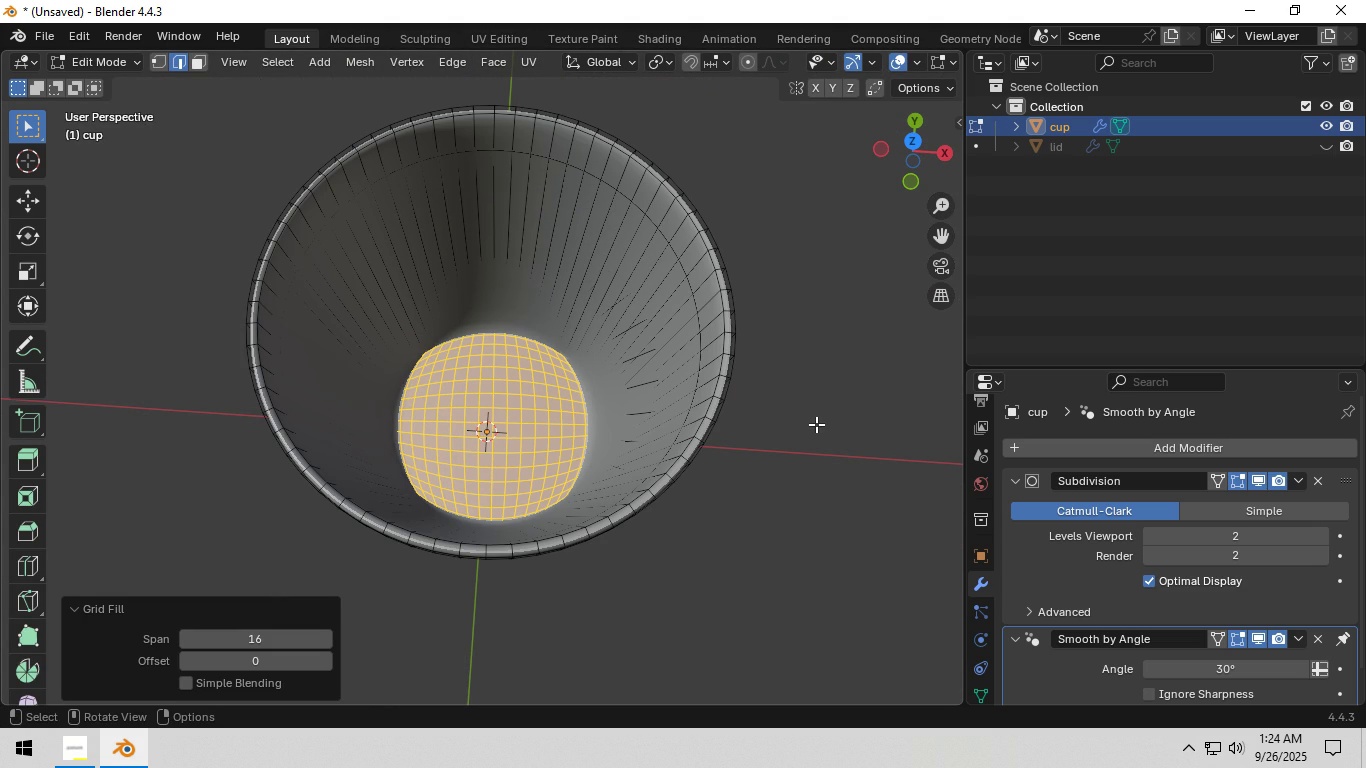 
left_click([820, 427])
 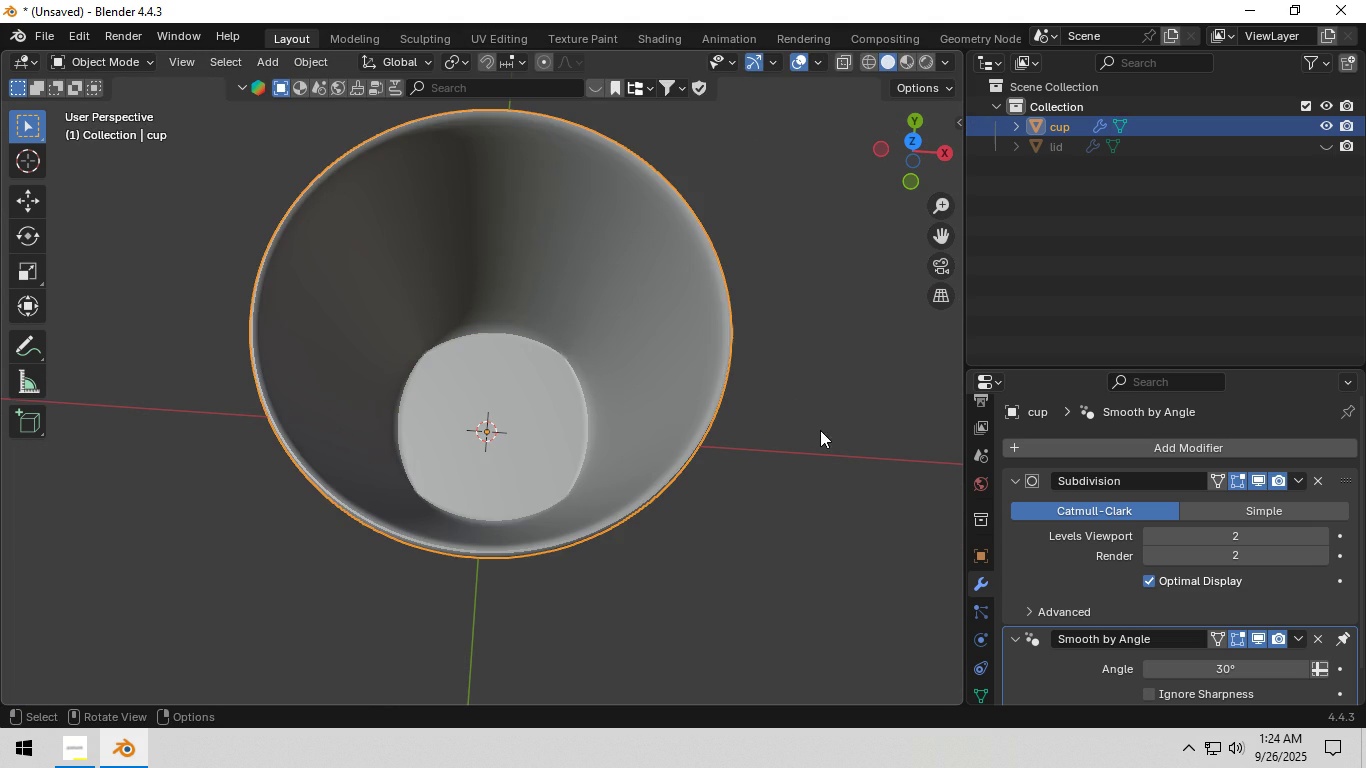 
key(Tab)
 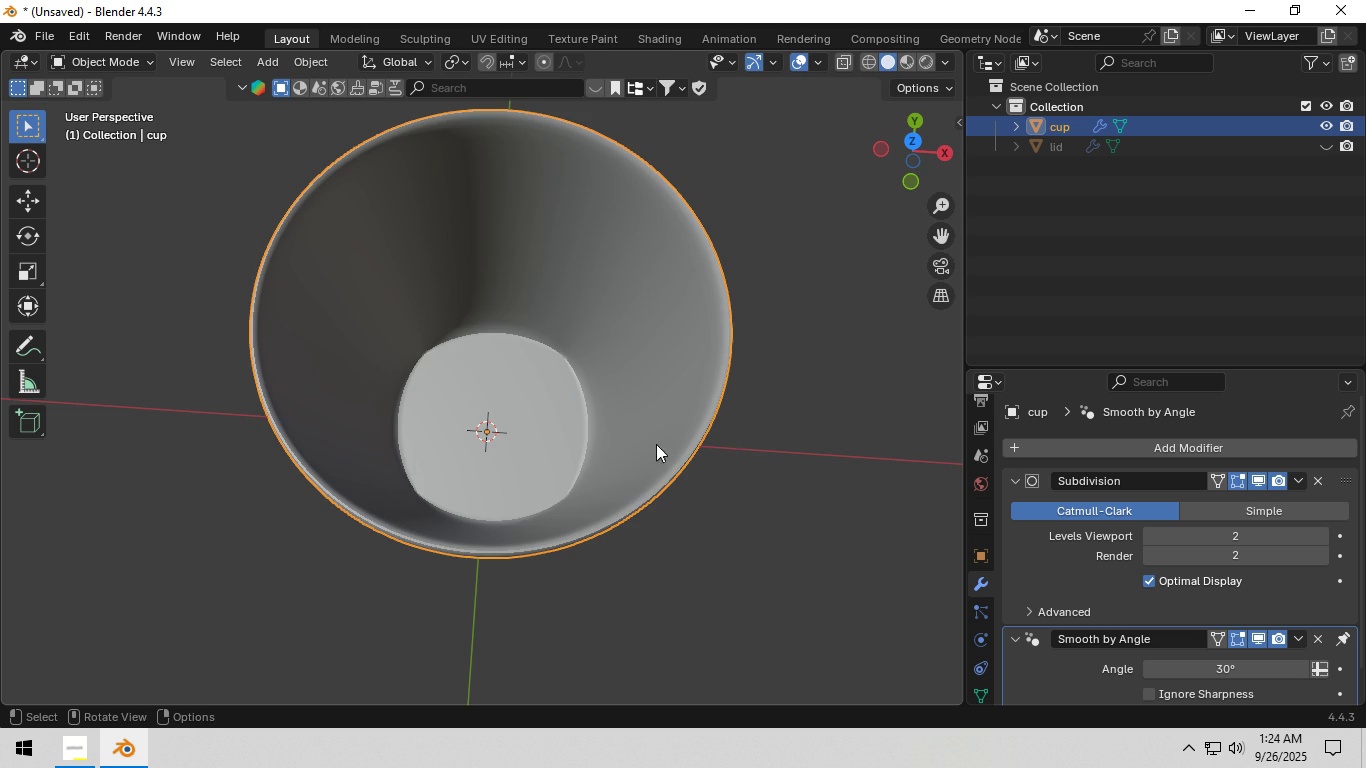 
key(Tab)
 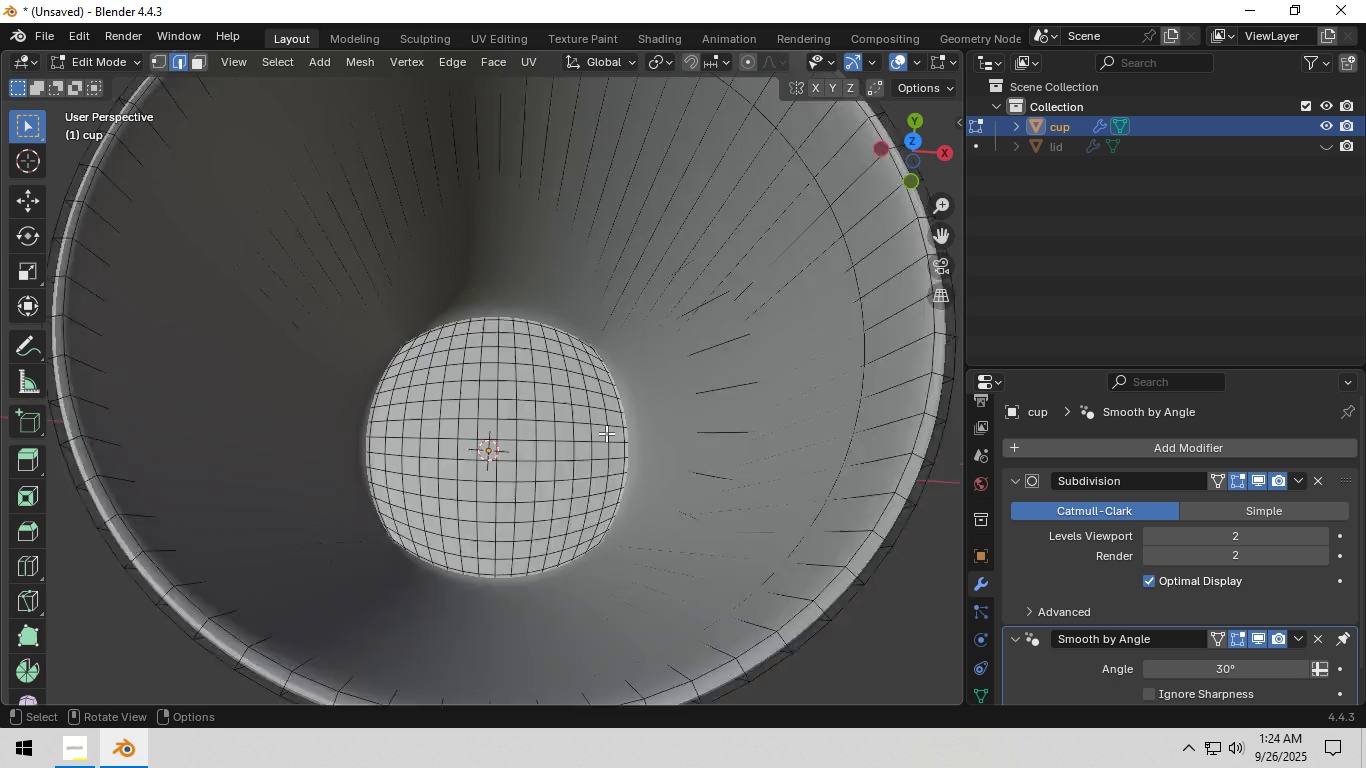 
scroll: coordinate [606, 433], scroll_direction: up, amount: 5.0
 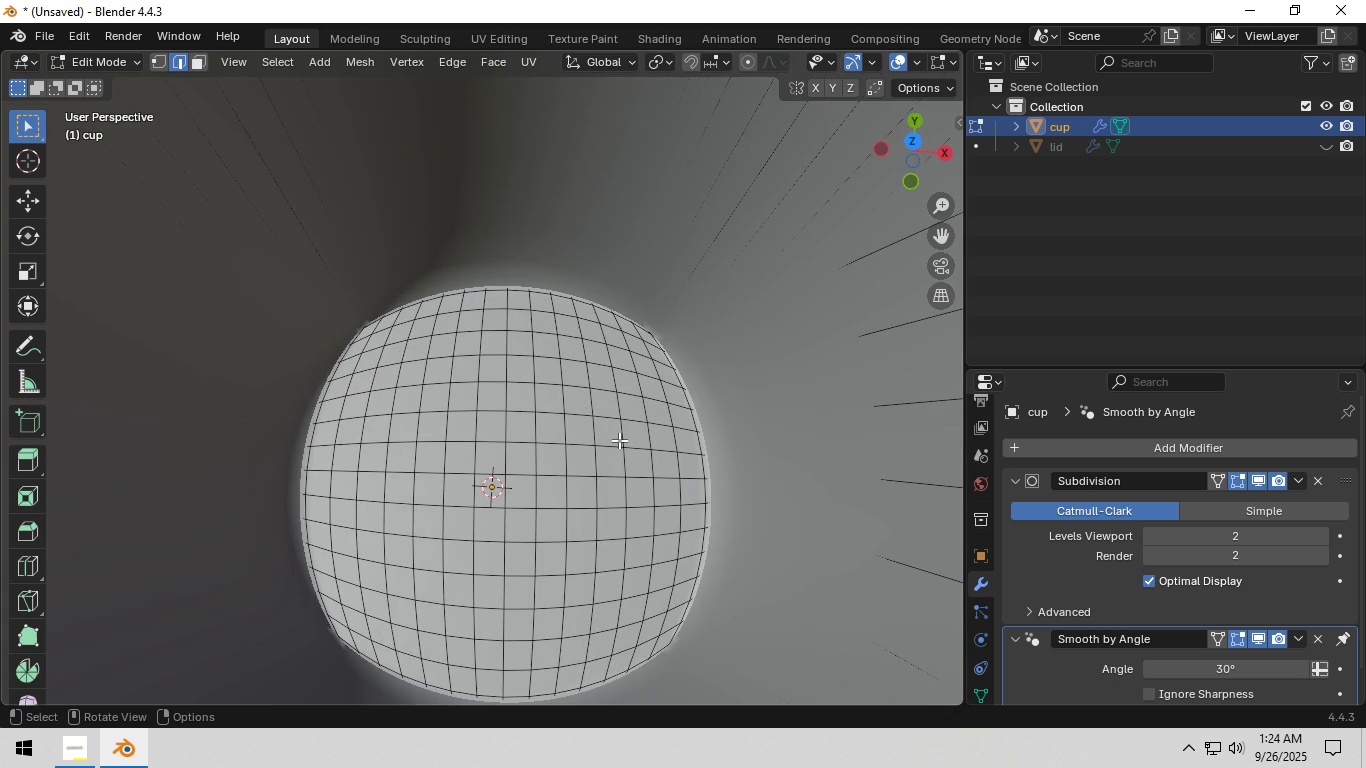 
scroll: coordinate [619, 441], scroll_direction: down, amount: 4.0